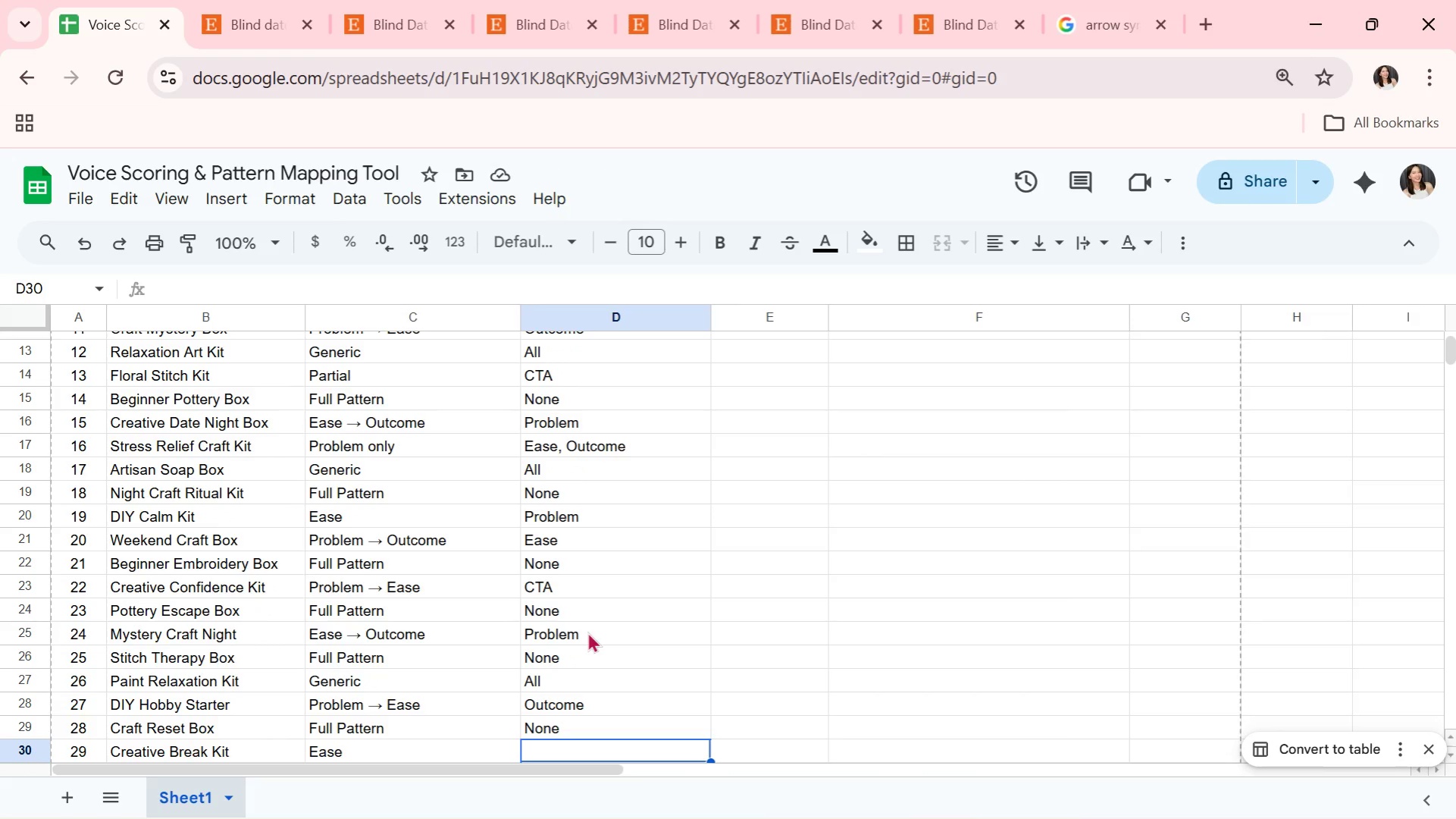 
wait(7.09)
 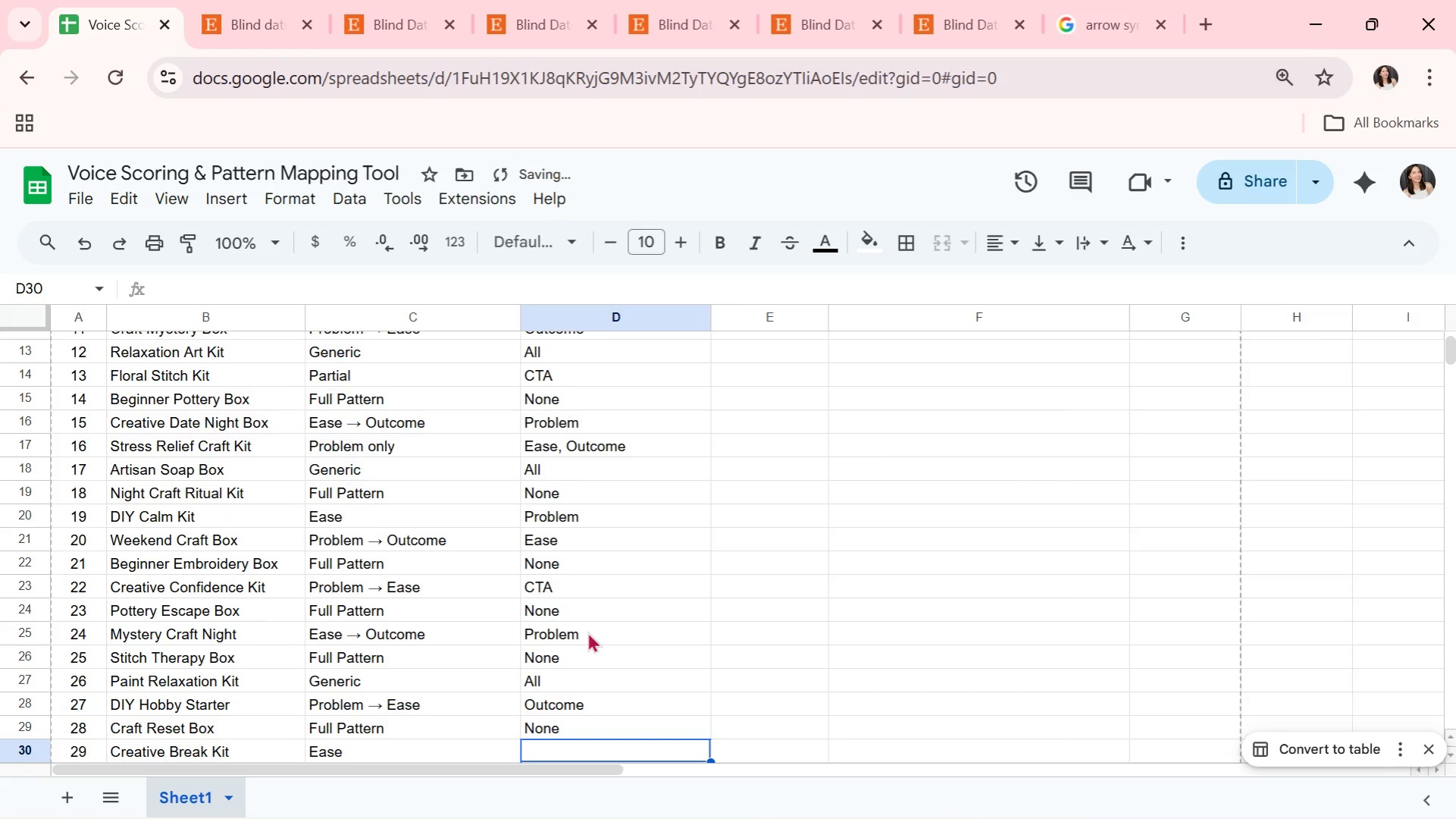 
type(Problem)
 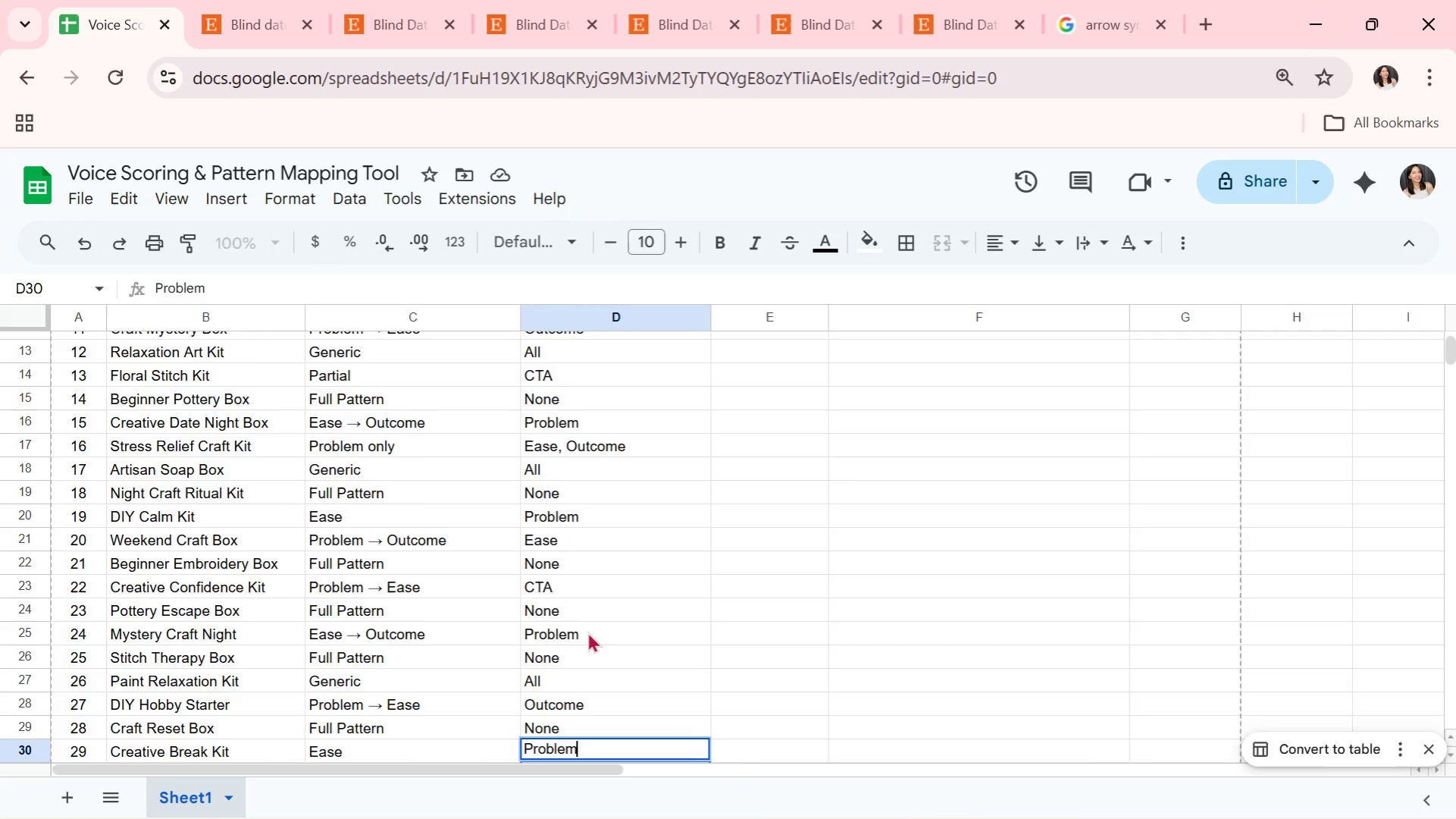 
key(Enter)
 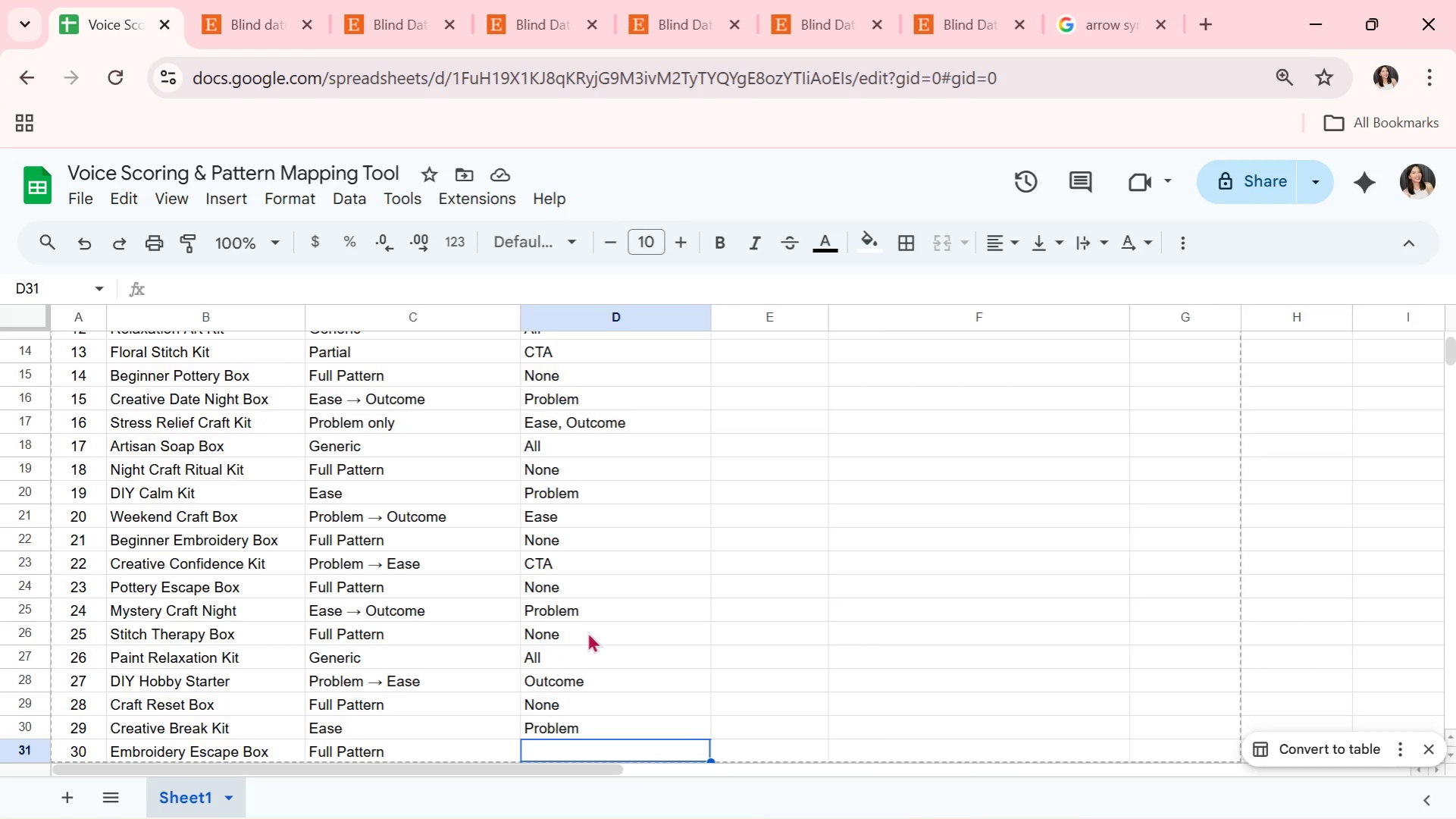 
wait(27.56)
 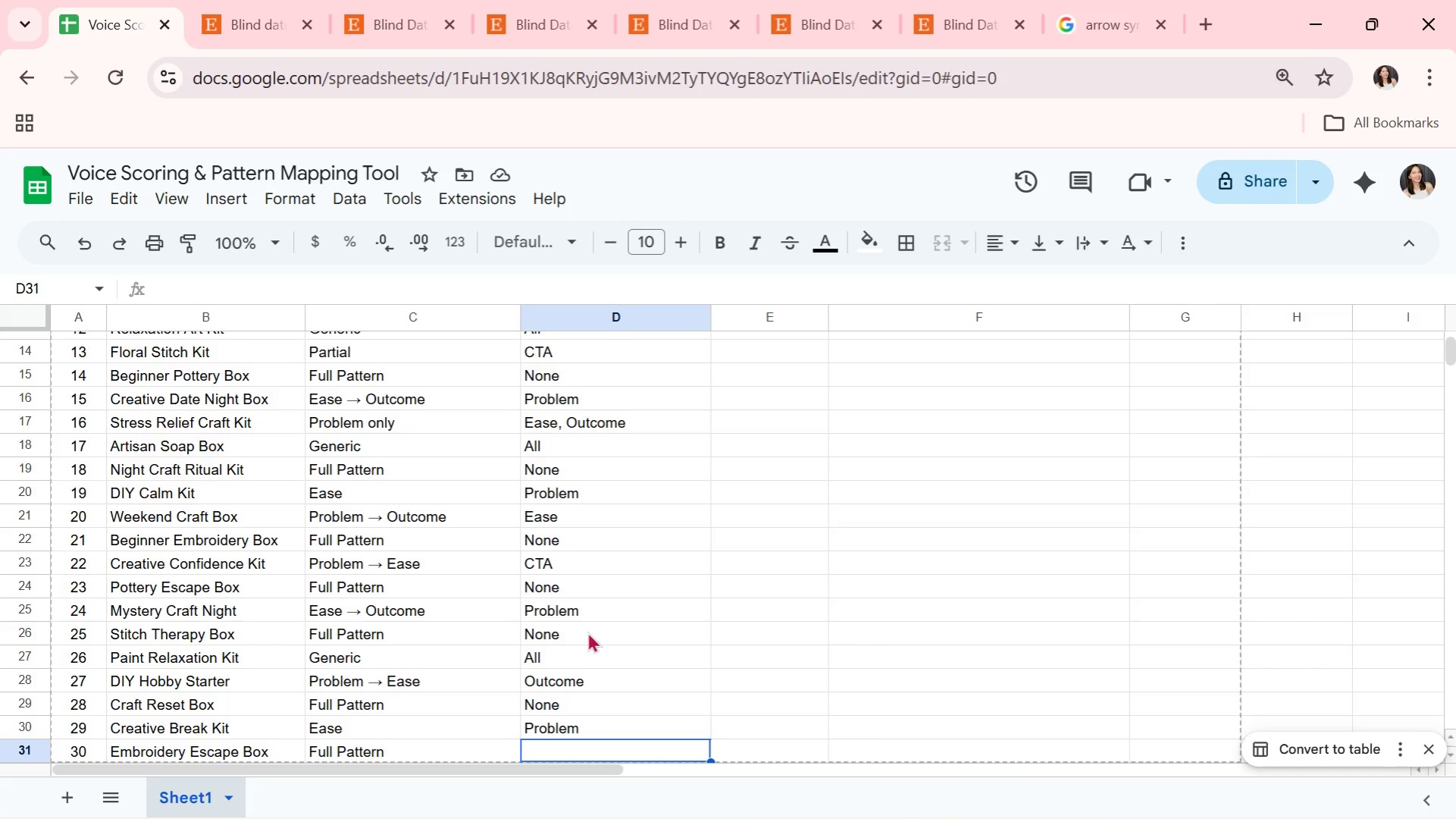 
scroll: coordinate [628, 635], scroll_direction: down, amount: 1.0
 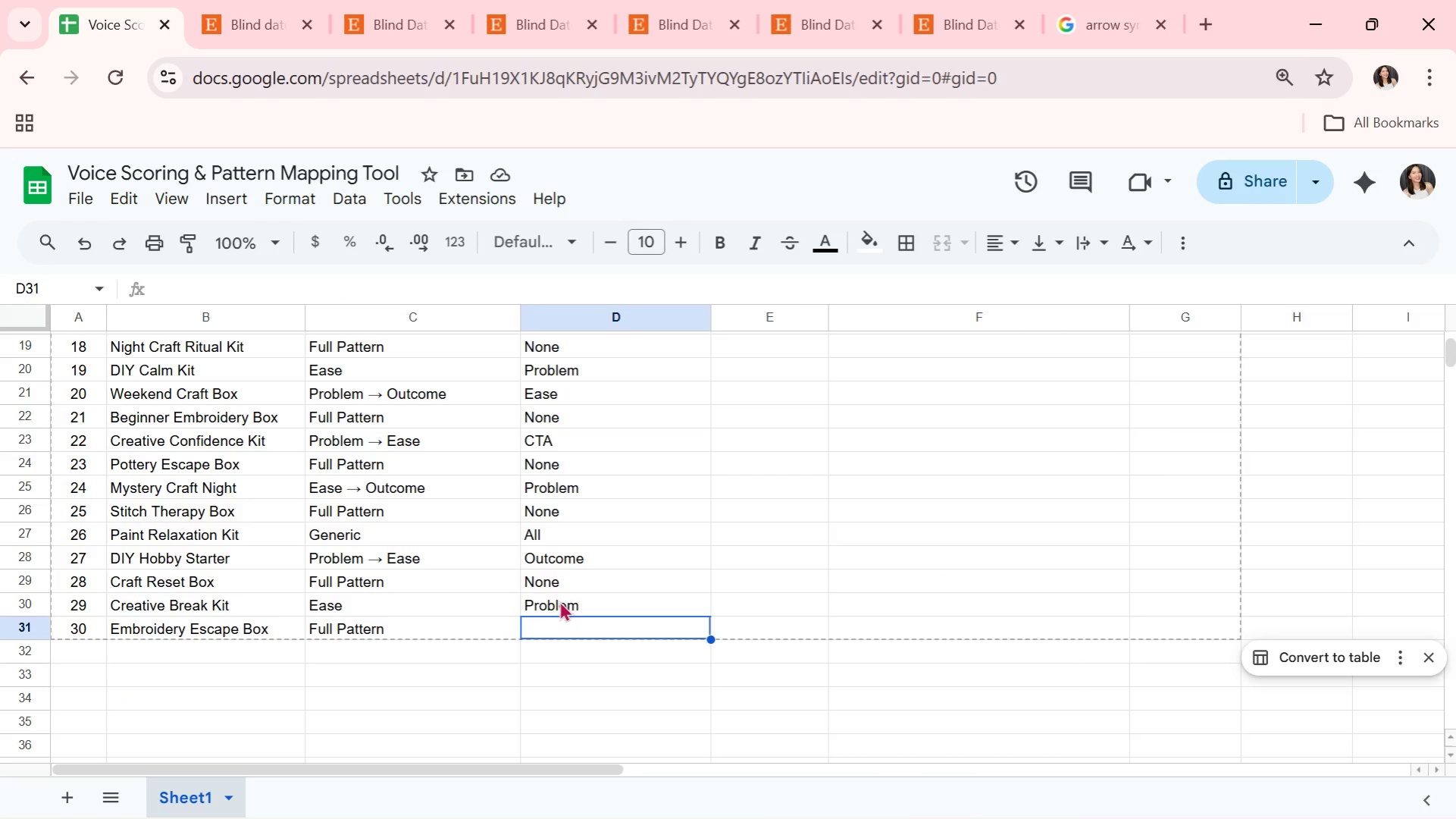 
left_click([569, 600])
 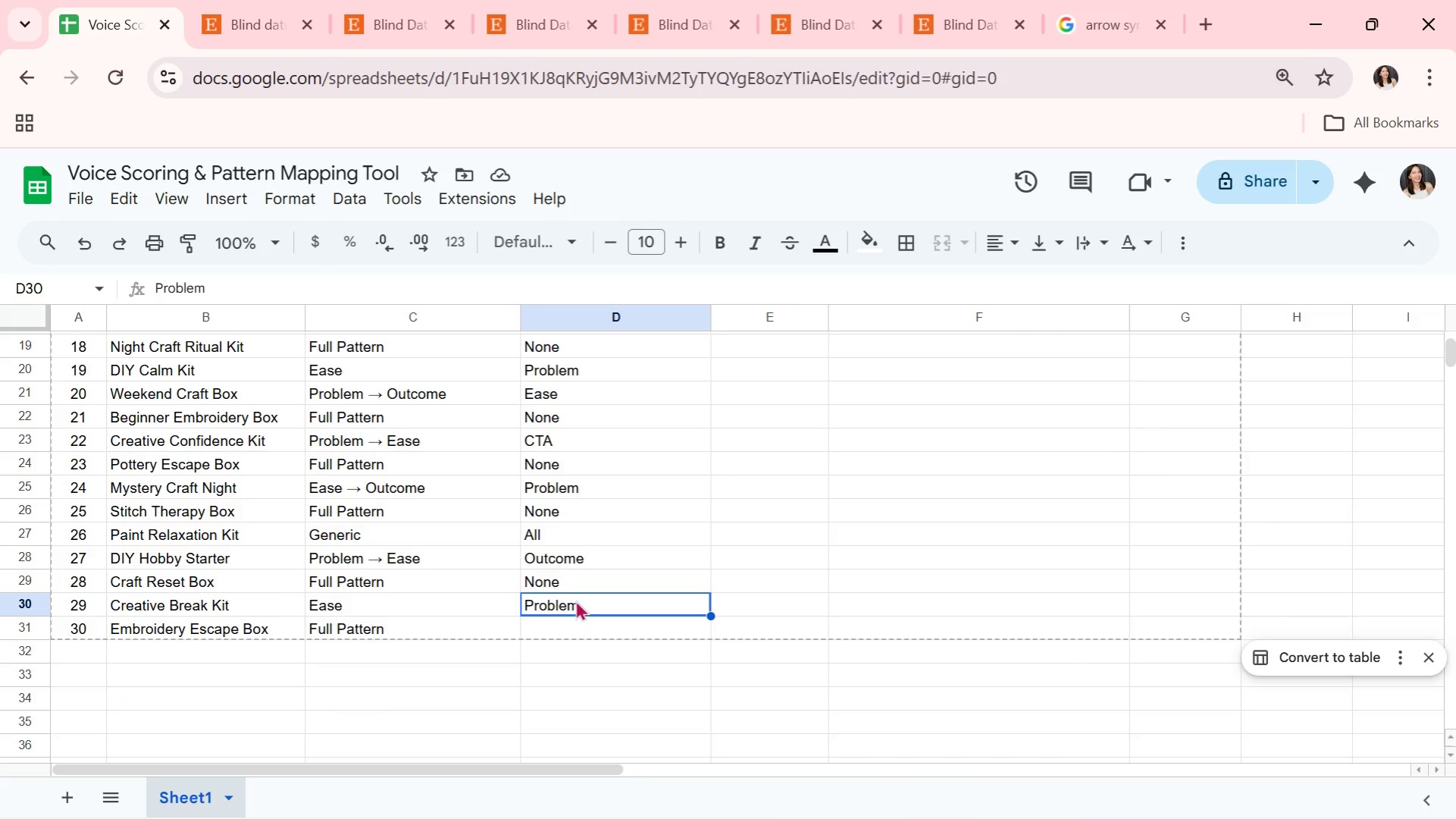 
double_click([597, 605])
 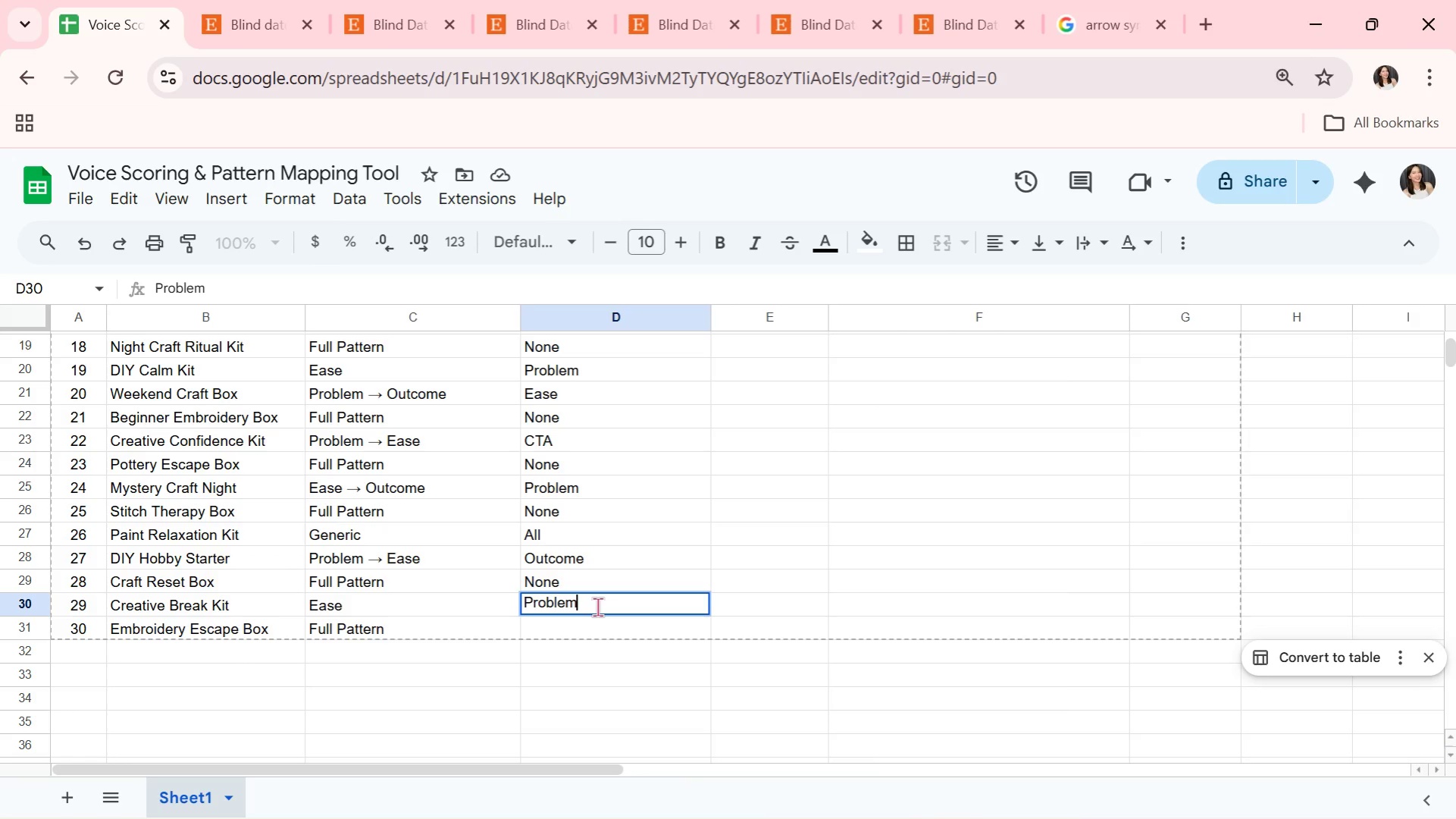 
type(, CTA)
 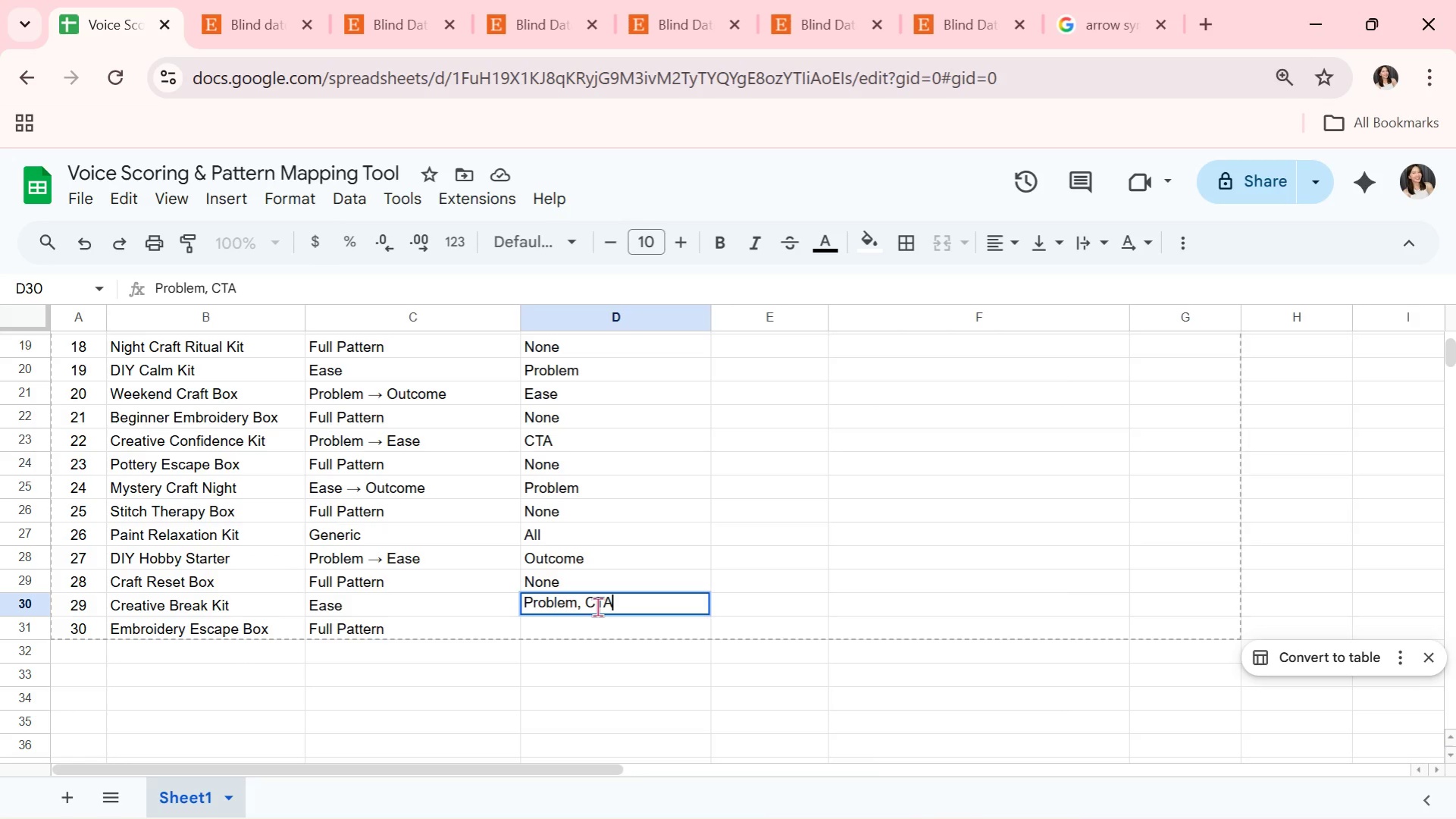 
key(Enter)
 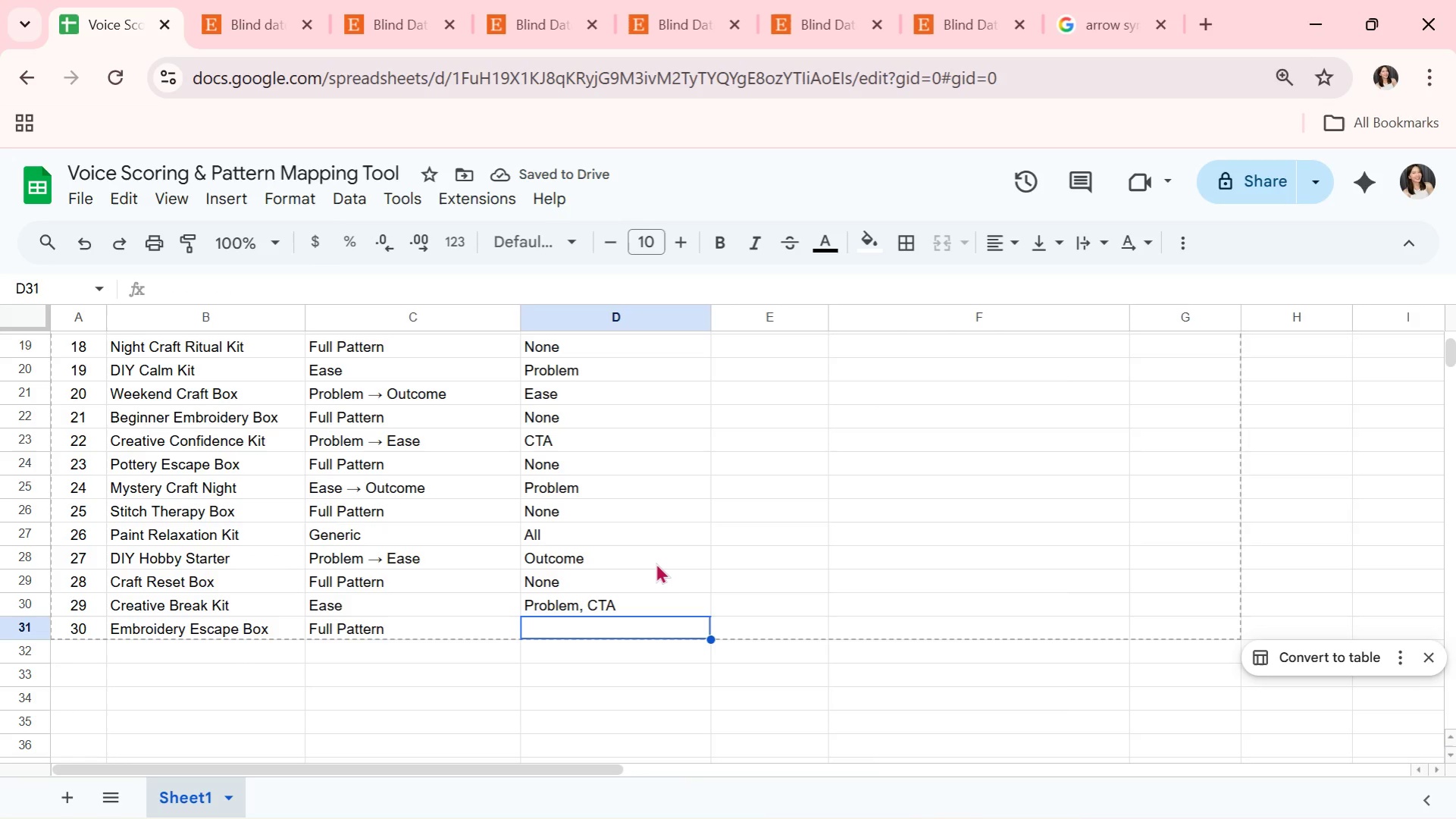 
wait(5.22)
 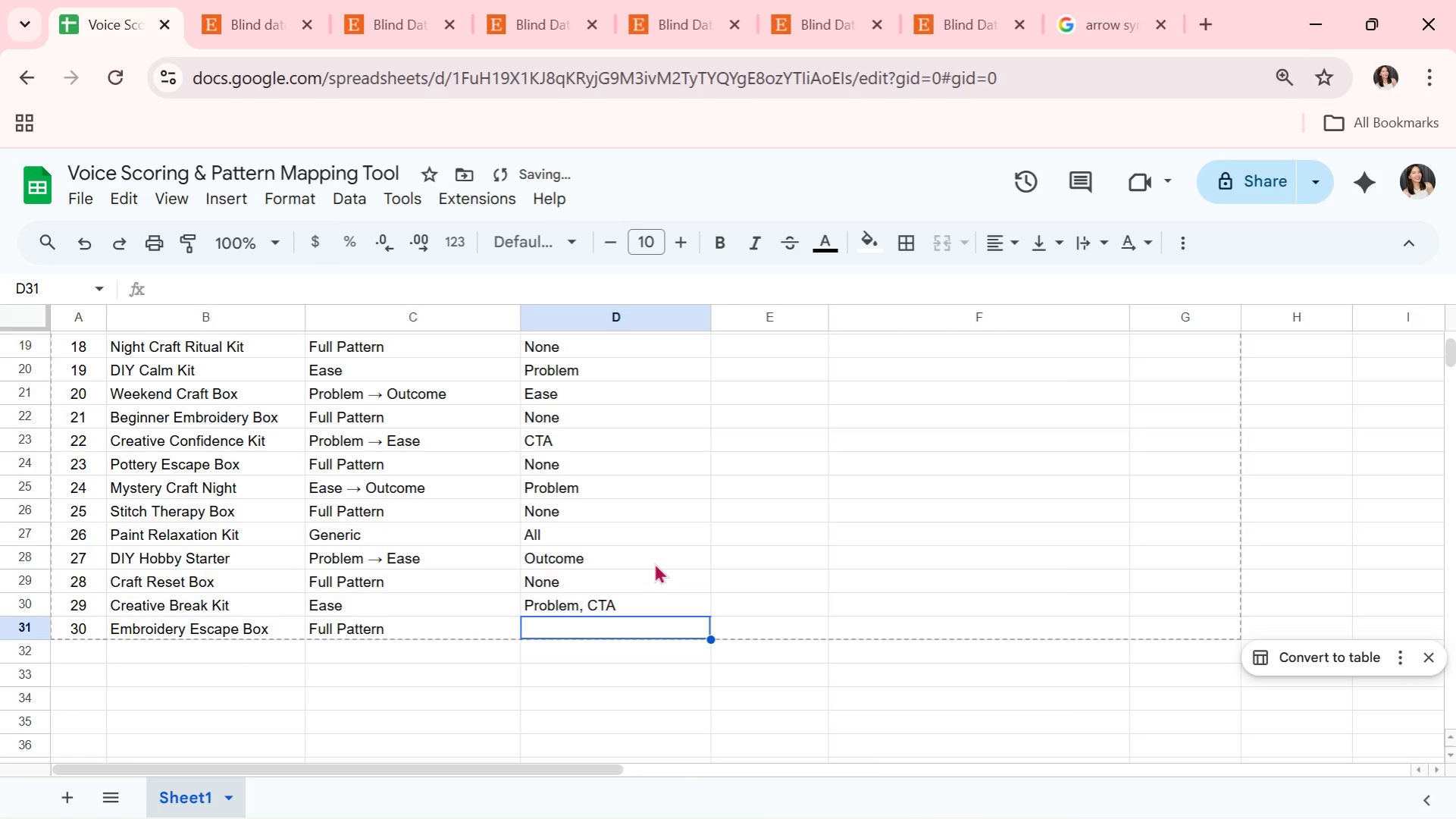 
key(N)
 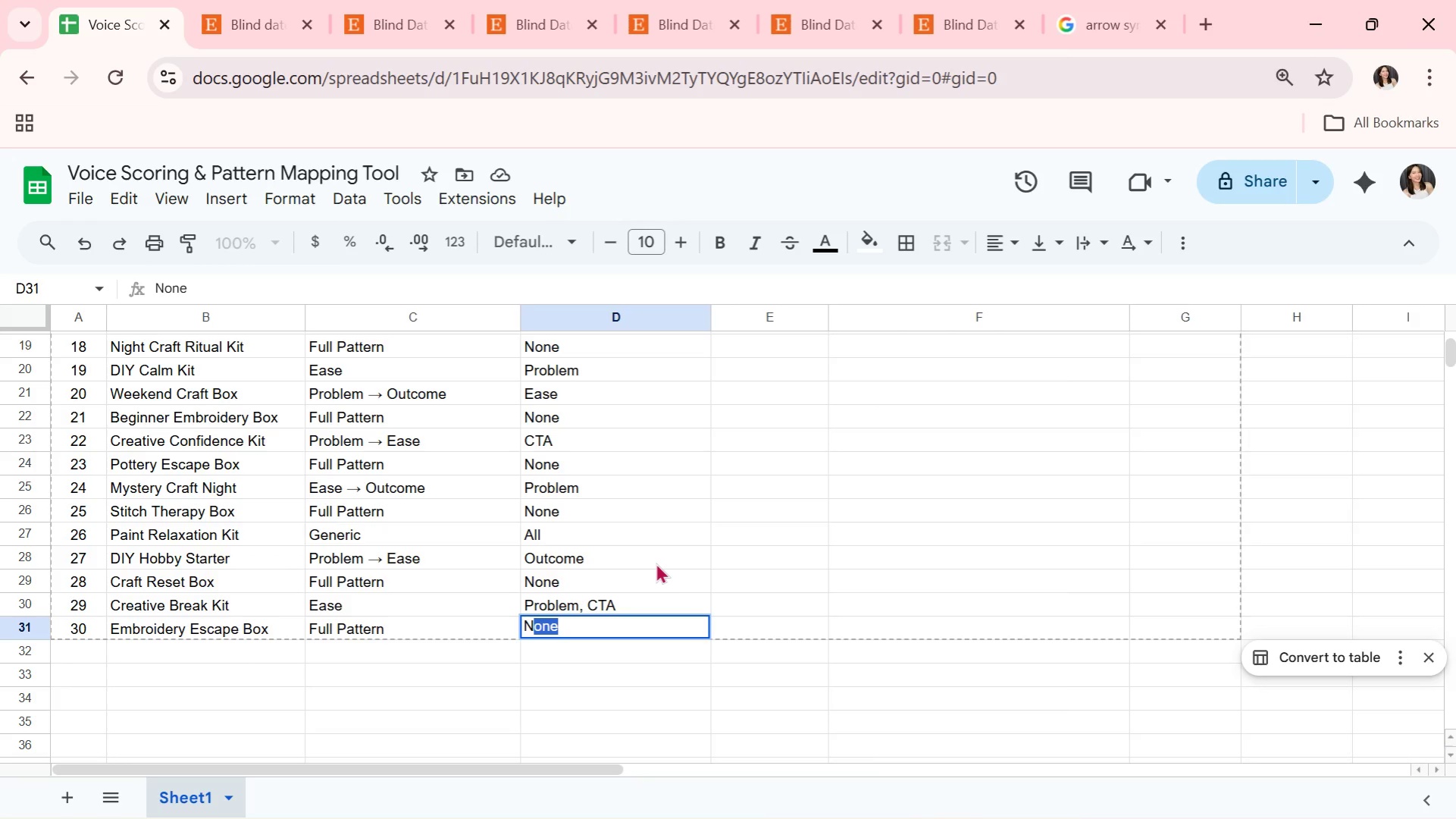 
key(CapsLock)
 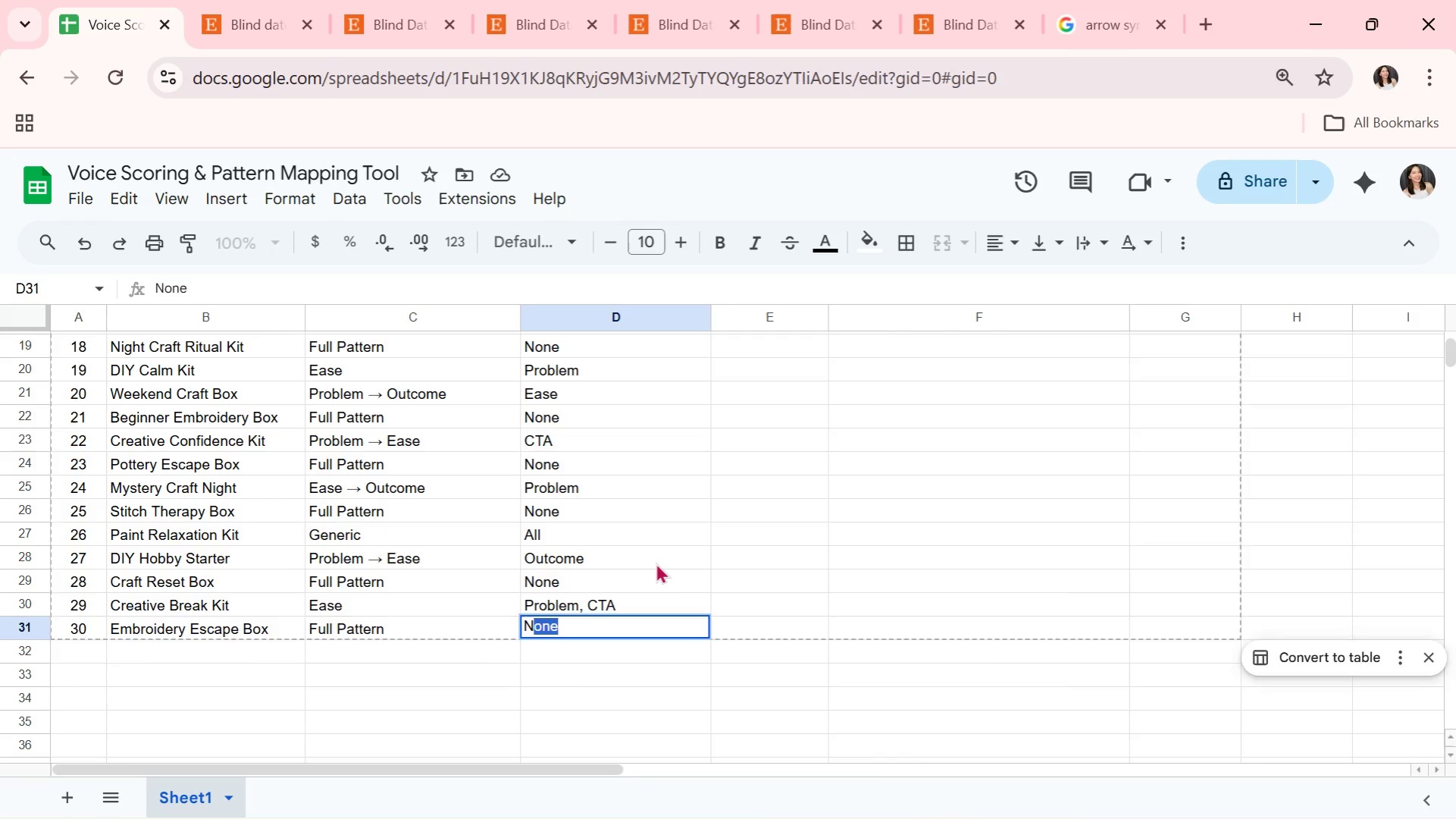 
key(Enter)
 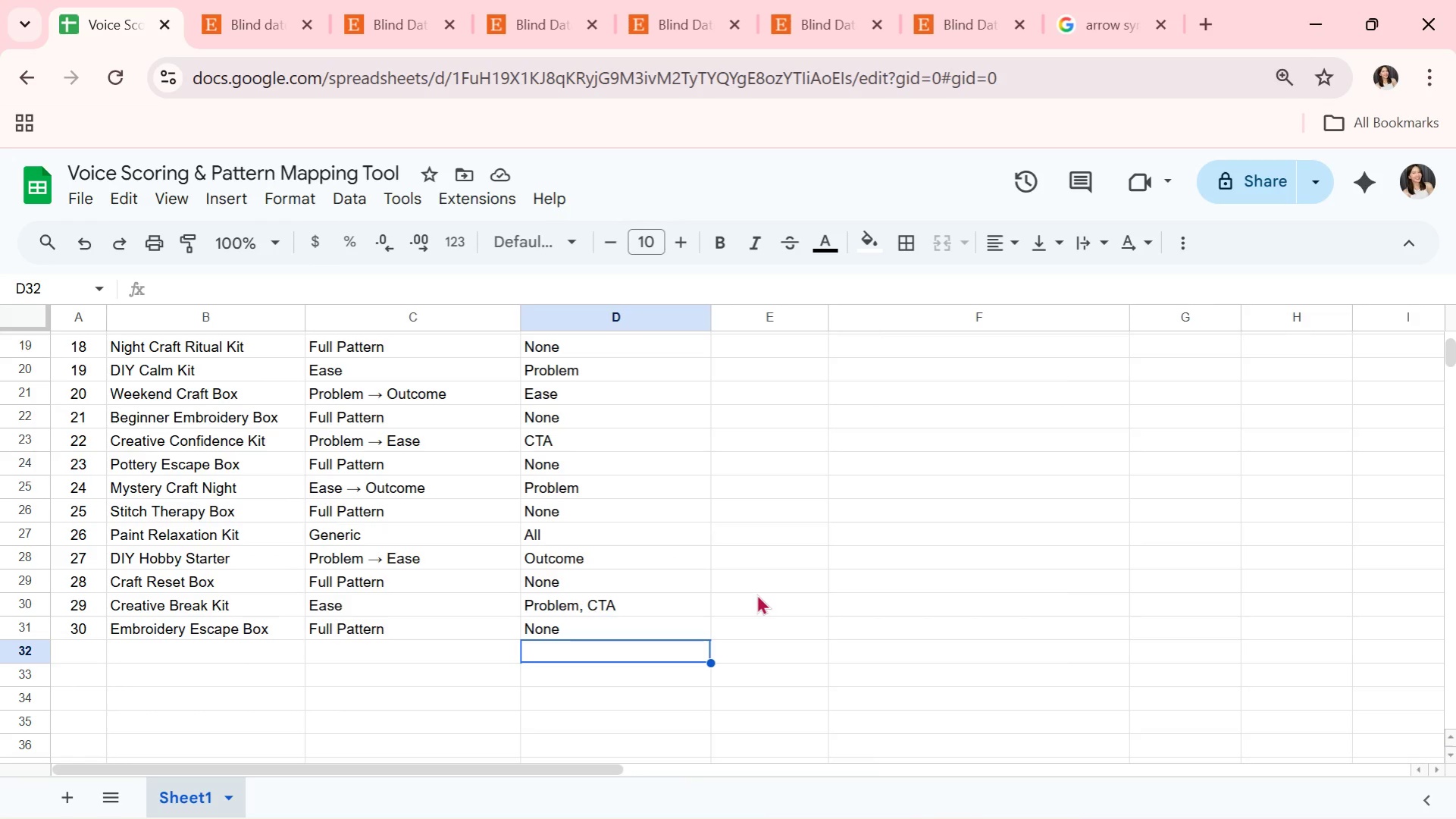 
wait(24.94)
 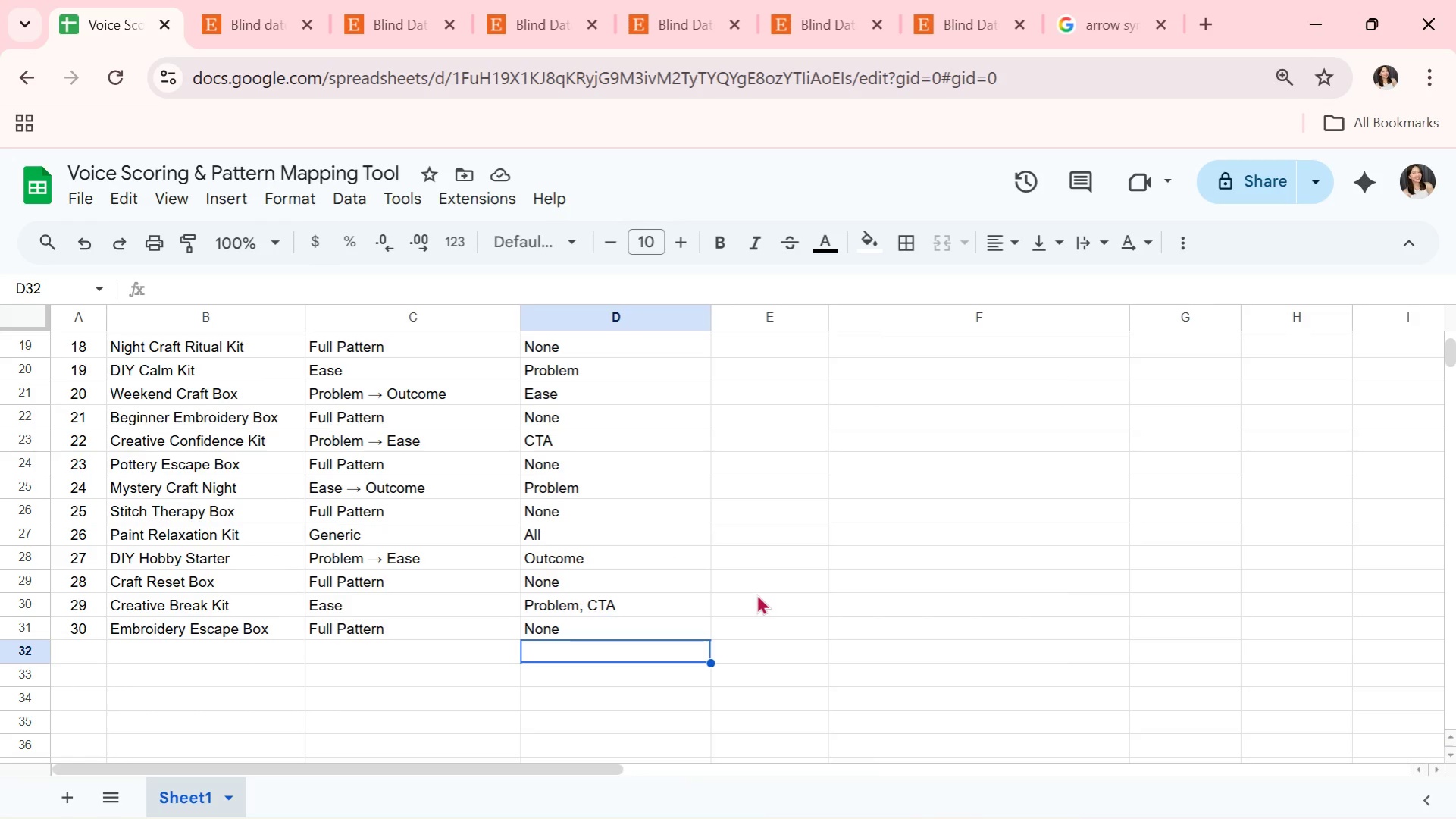 
double_click([600, 563])
 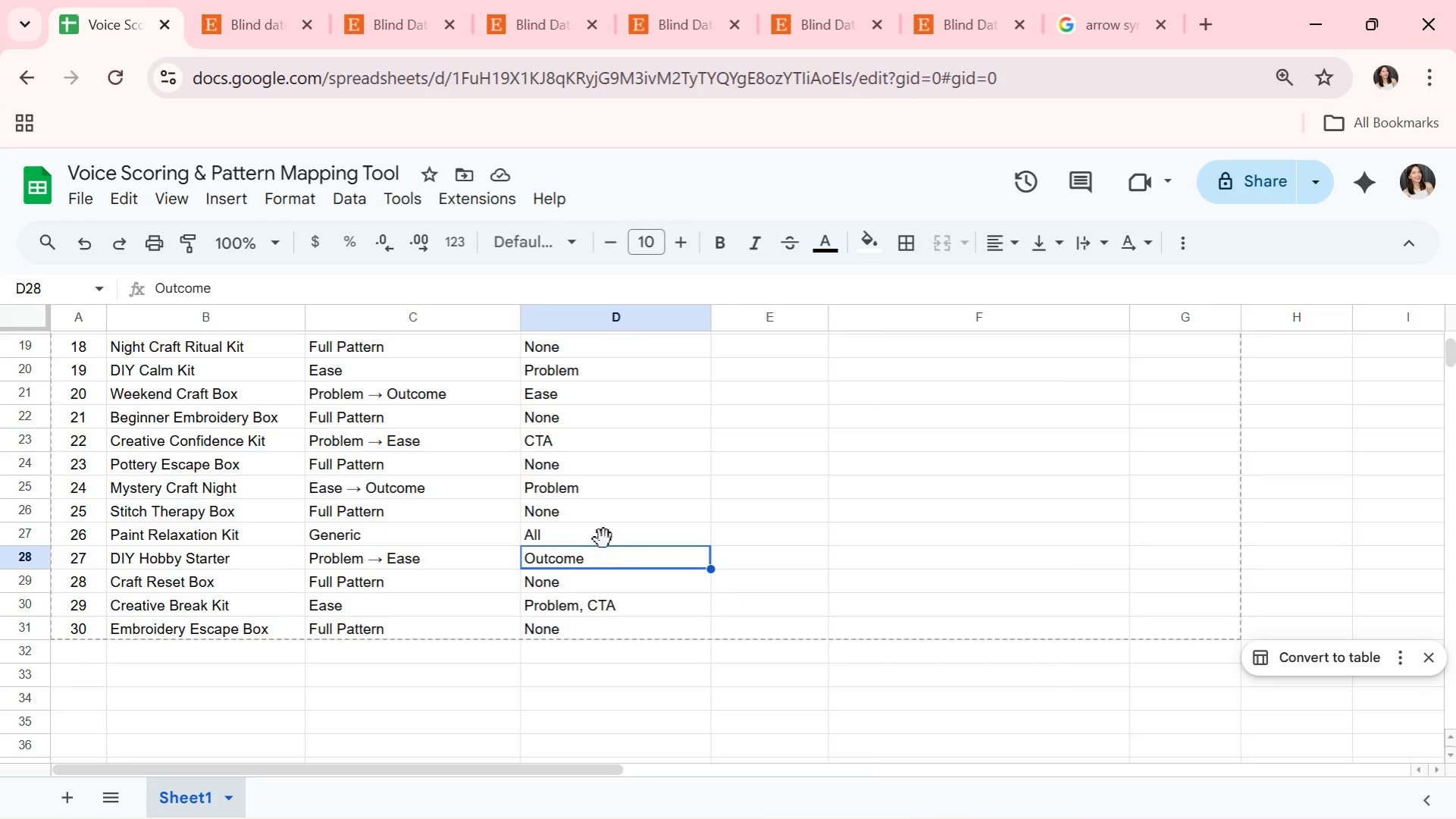 
wait(5.36)
 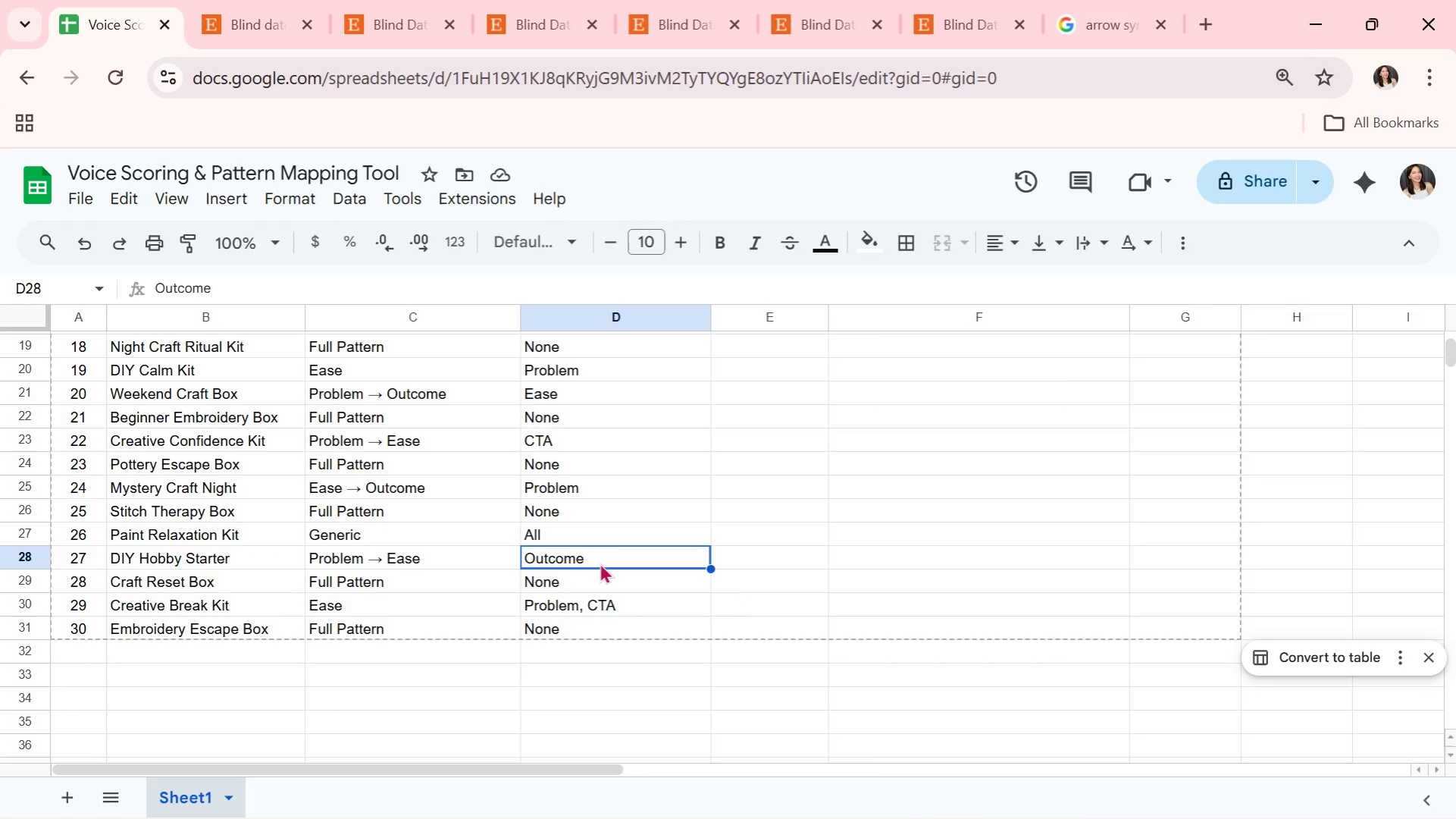 
double_click([601, 487])
 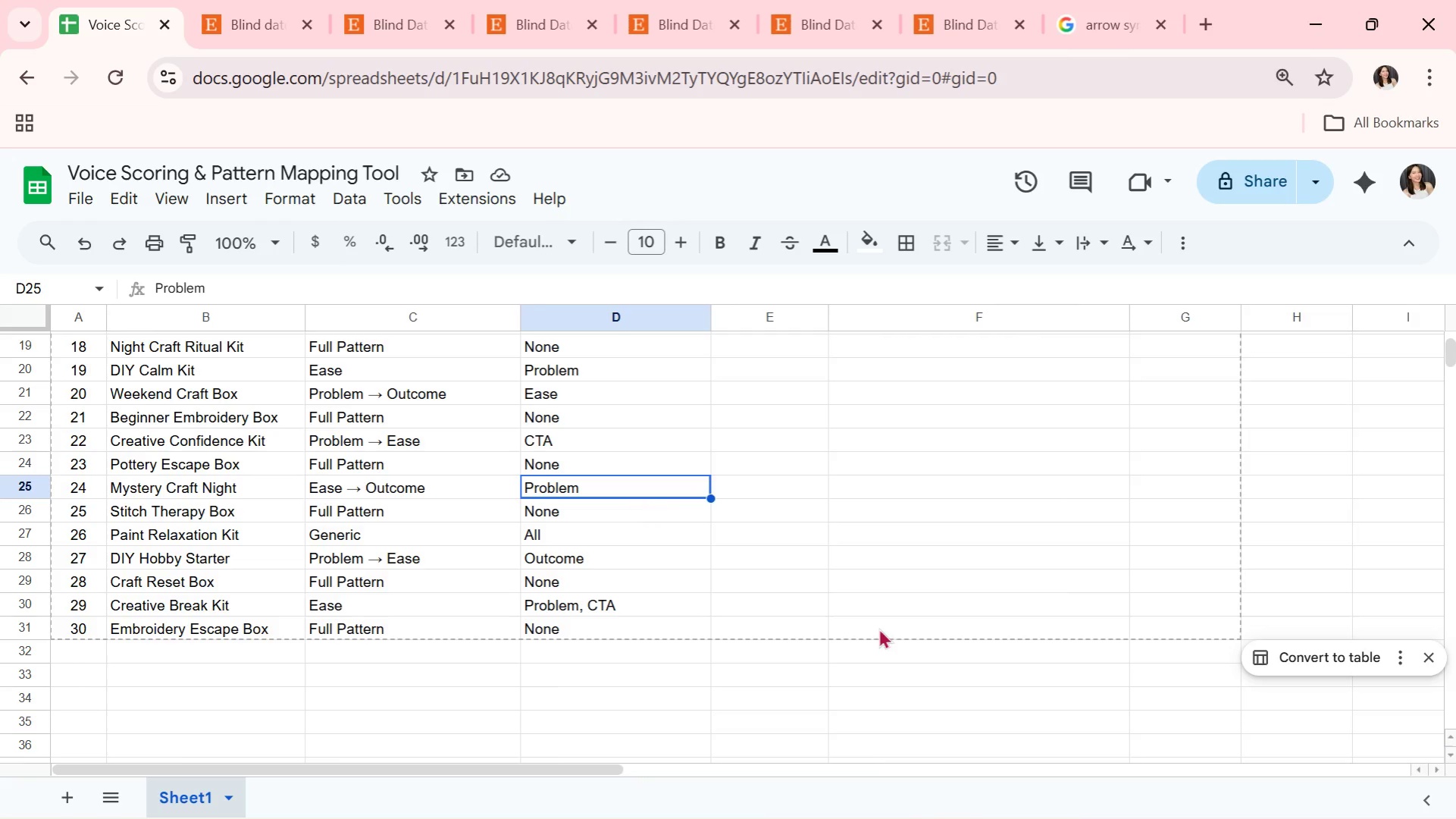 
scroll: coordinate [944, 605], scroll_direction: up, amount: 8.0
 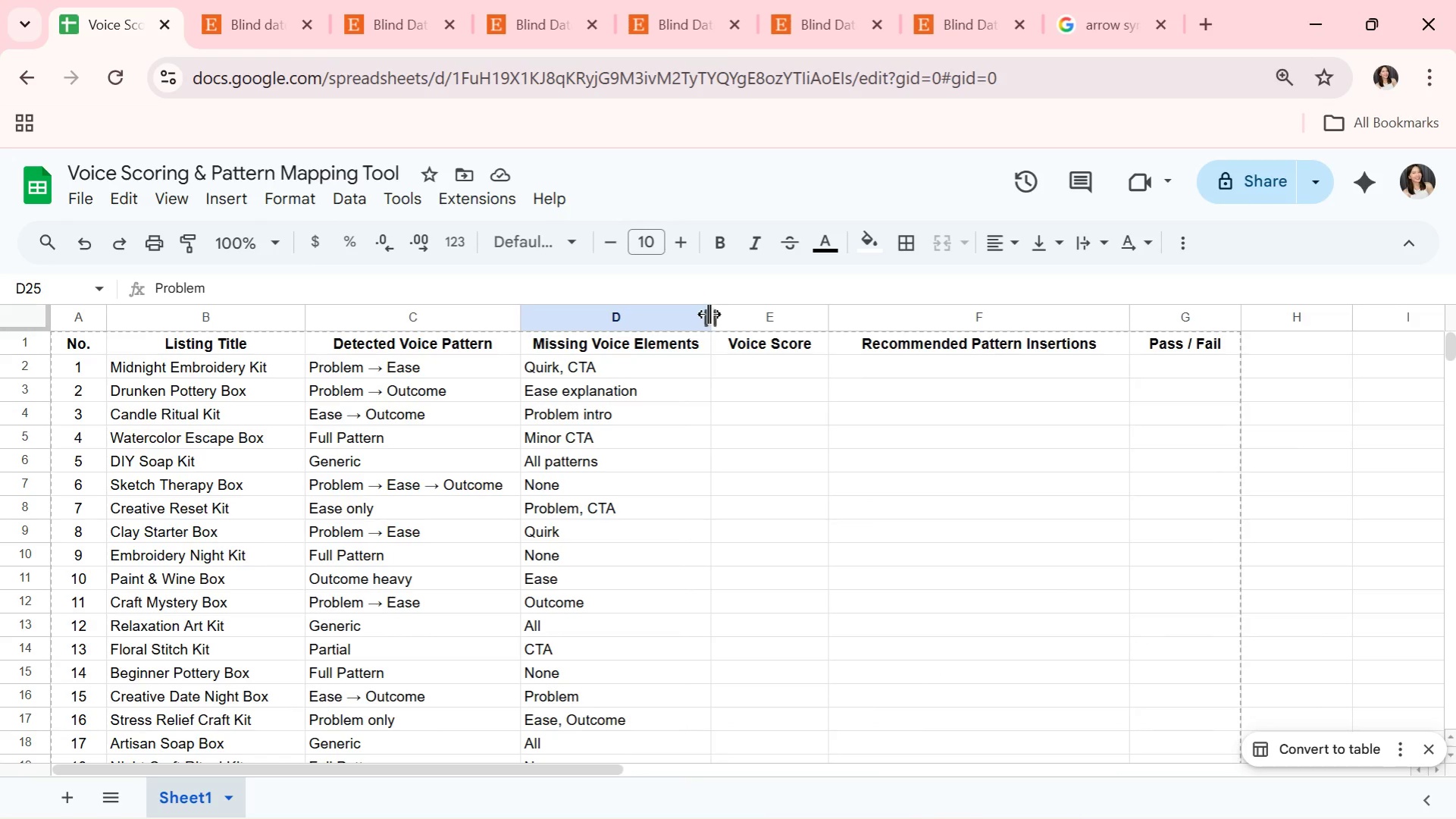 
left_click_drag(start_coordinate=[709, 314], to_coordinate=[704, 313])
 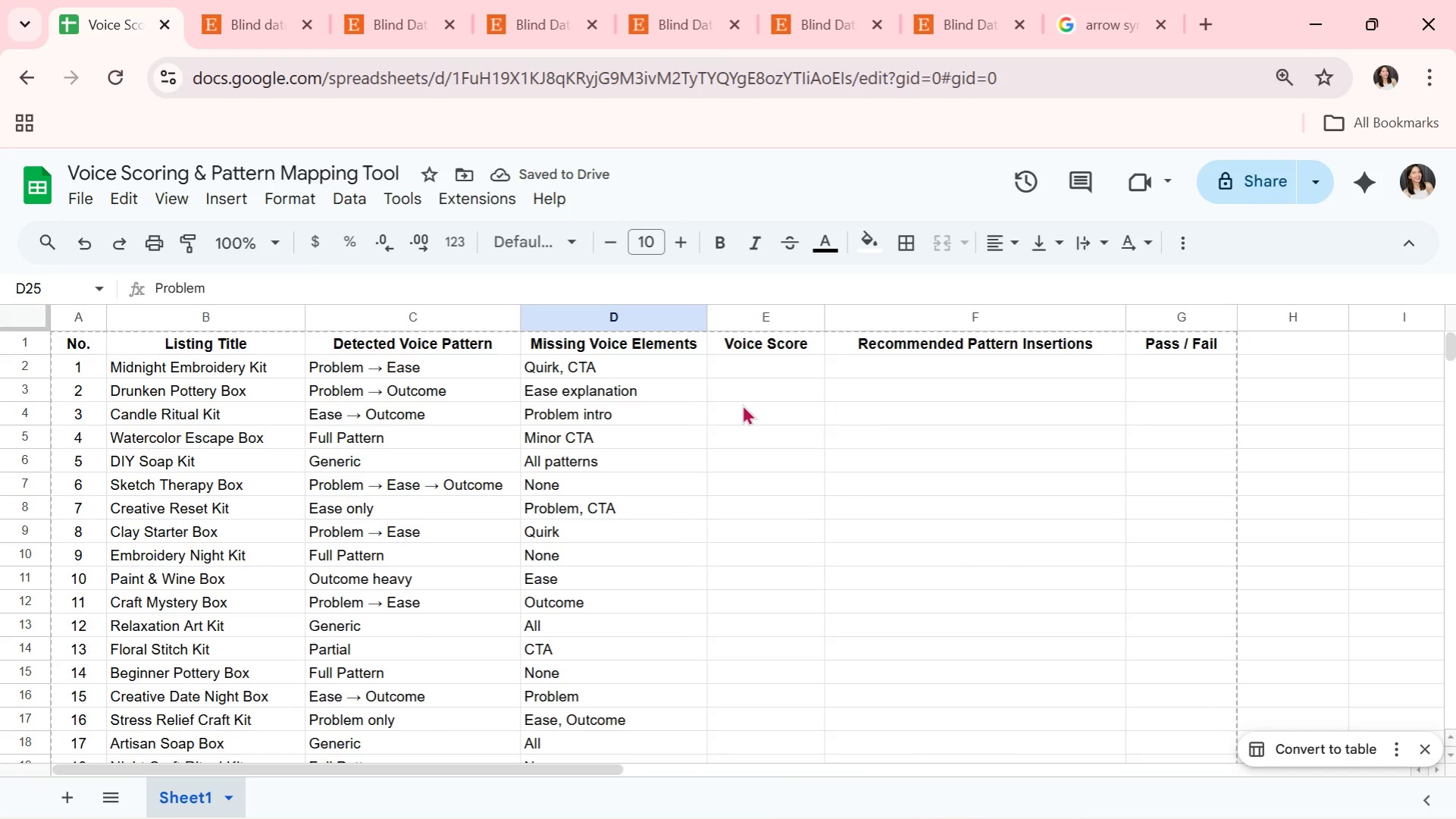 
left_click([766, 371])
 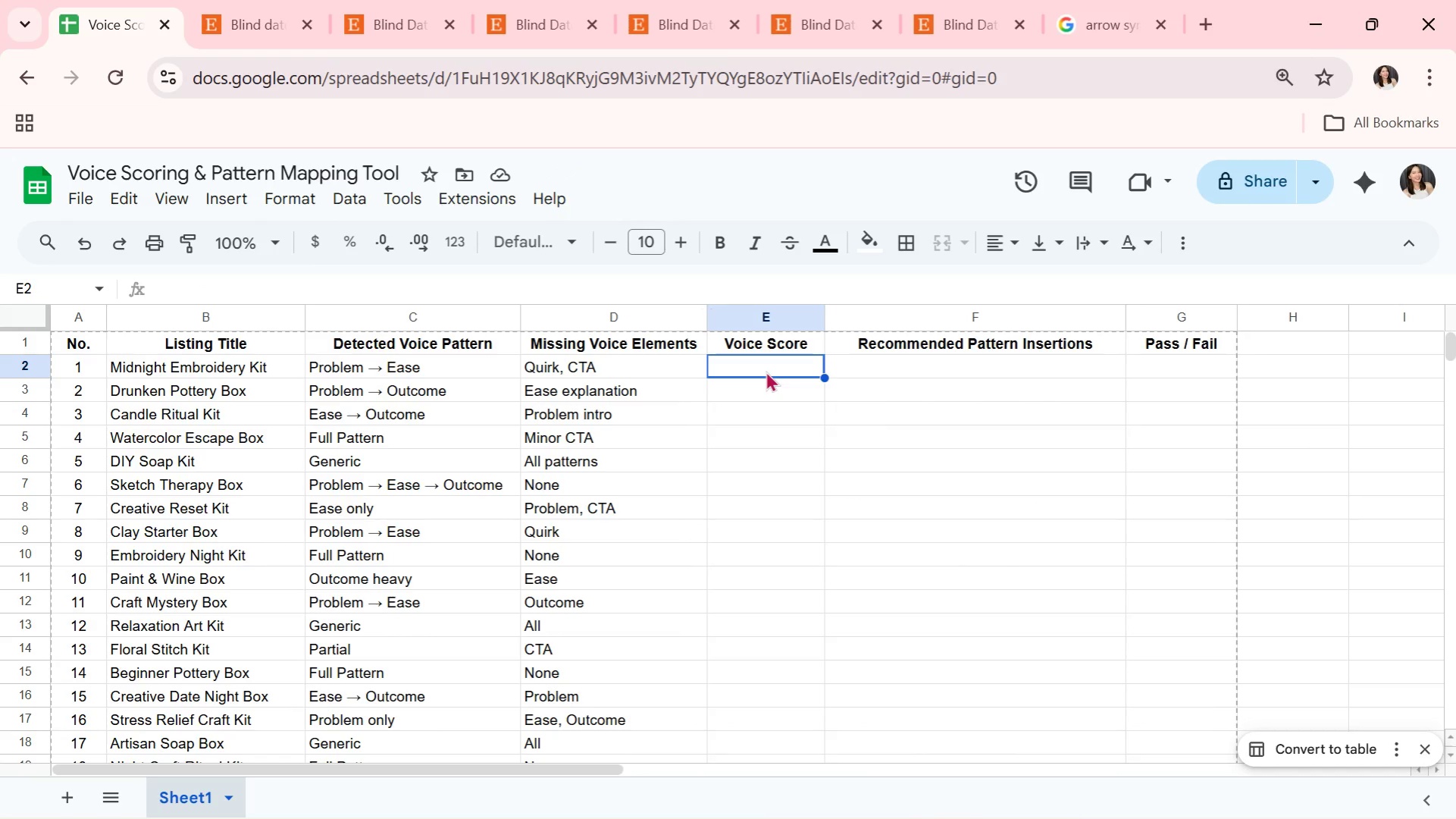 
key(Alt+AltLeft)
 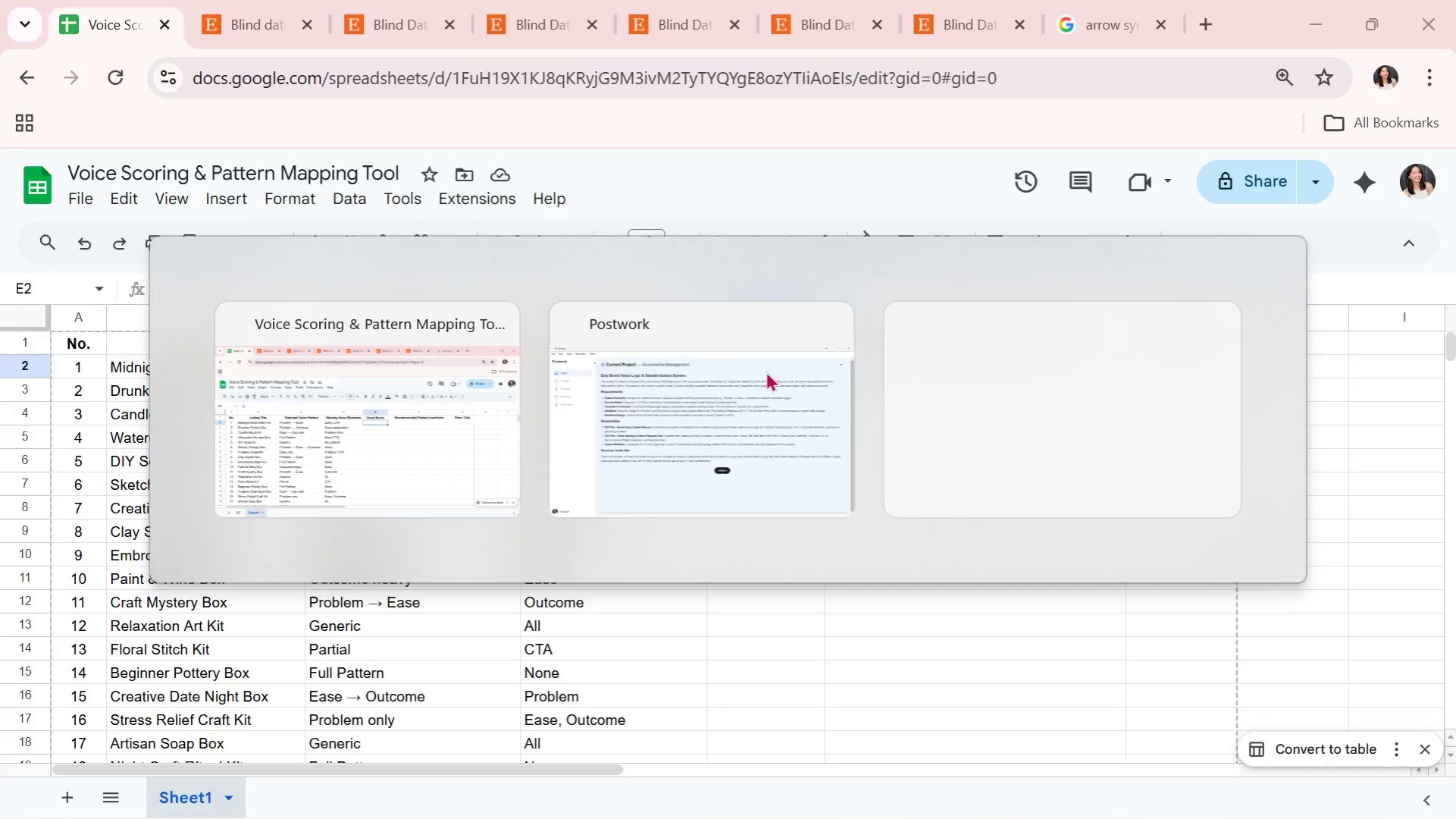 
key(Alt+Tab)